 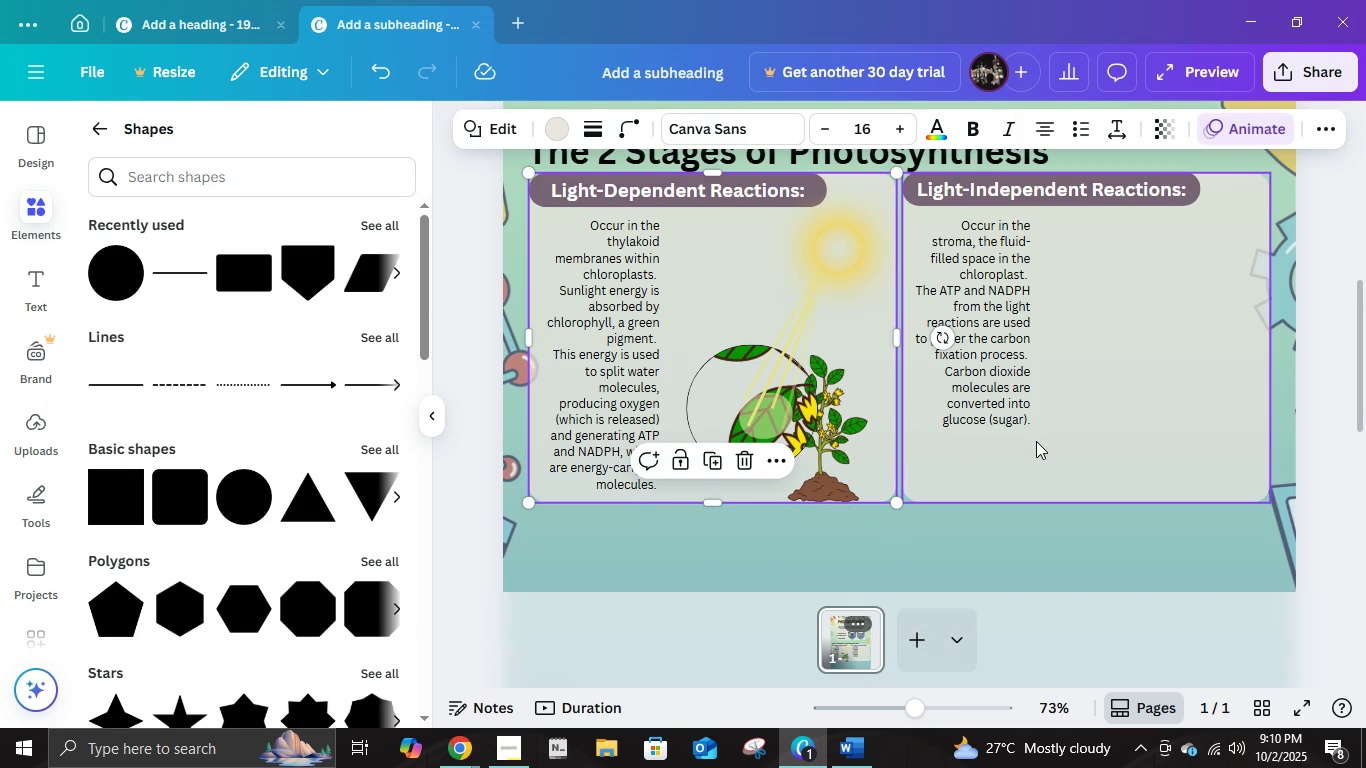 
left_click([1323, 430])
 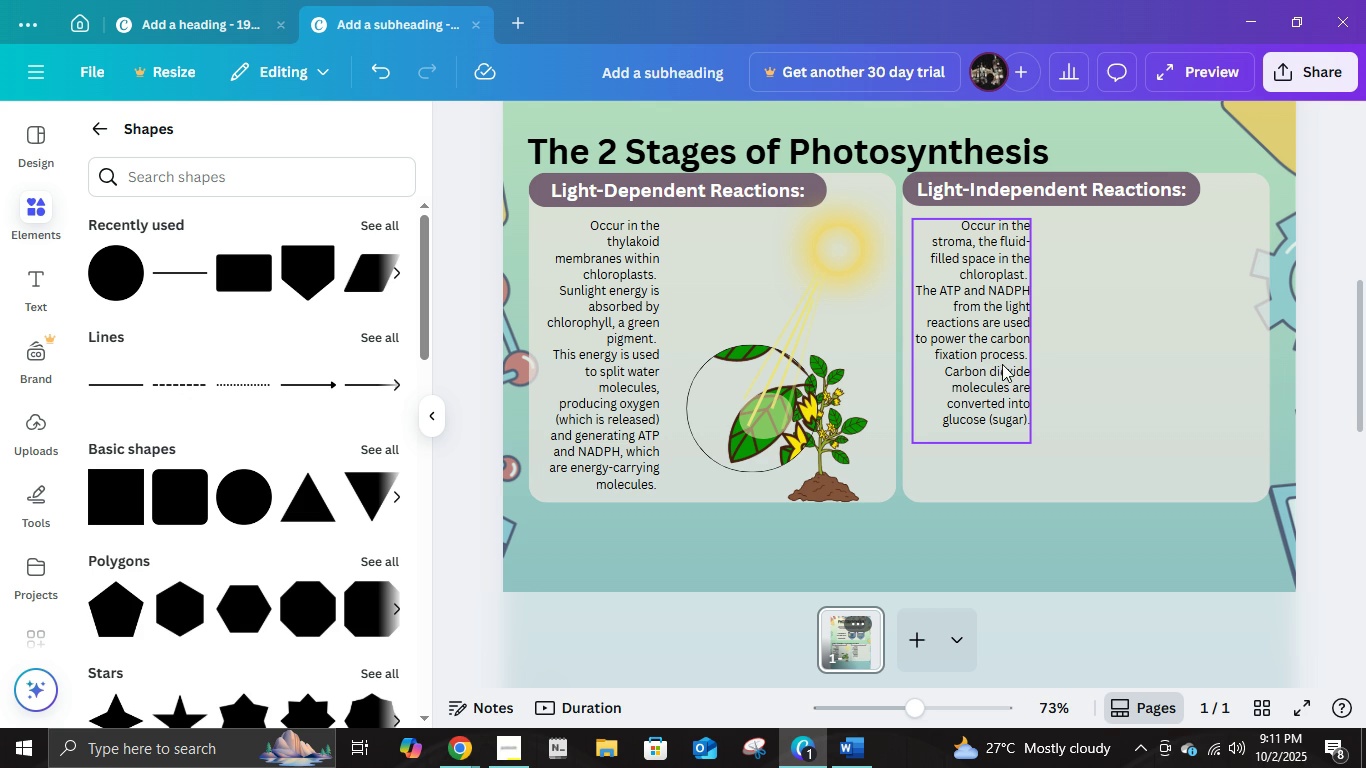 
wait(15.36)
 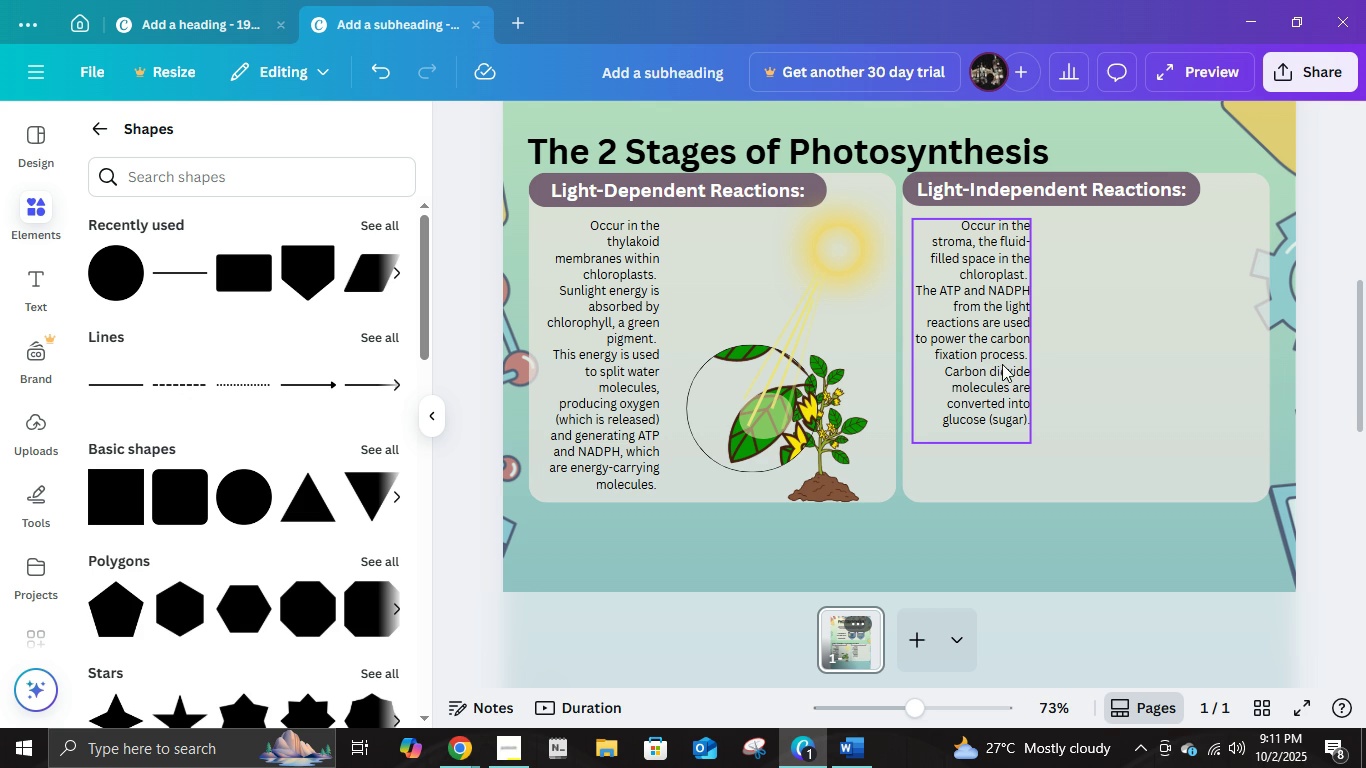 
left_click([468, 749])
 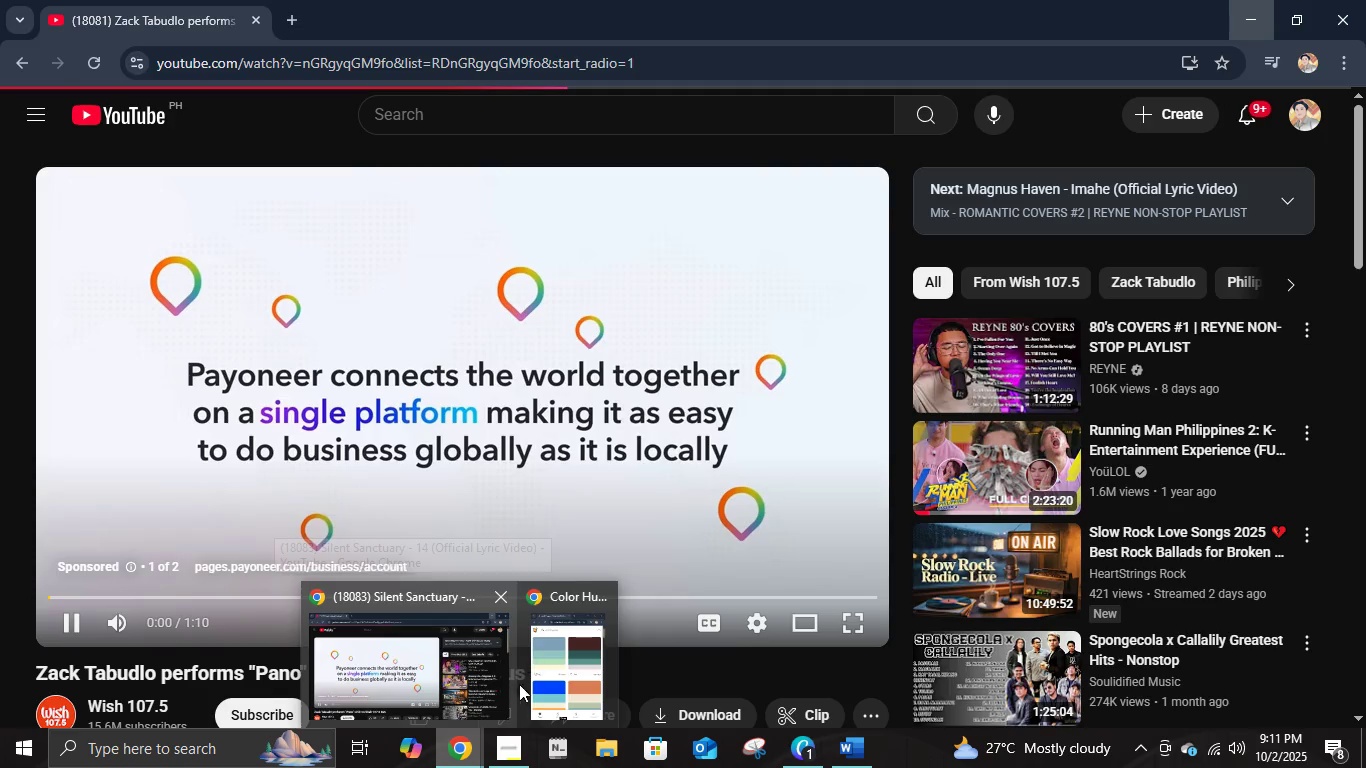 
left_click([438, 661])
 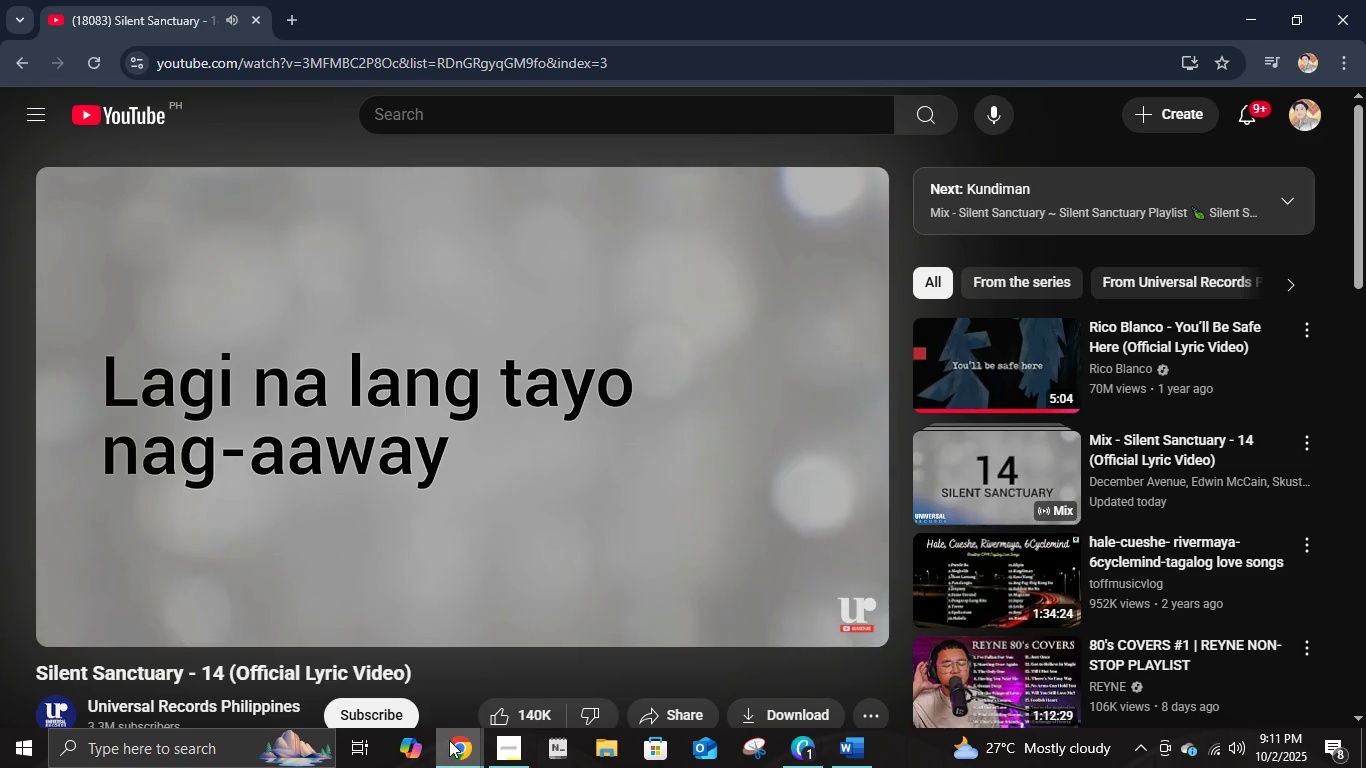 
left_click([449, 741])
 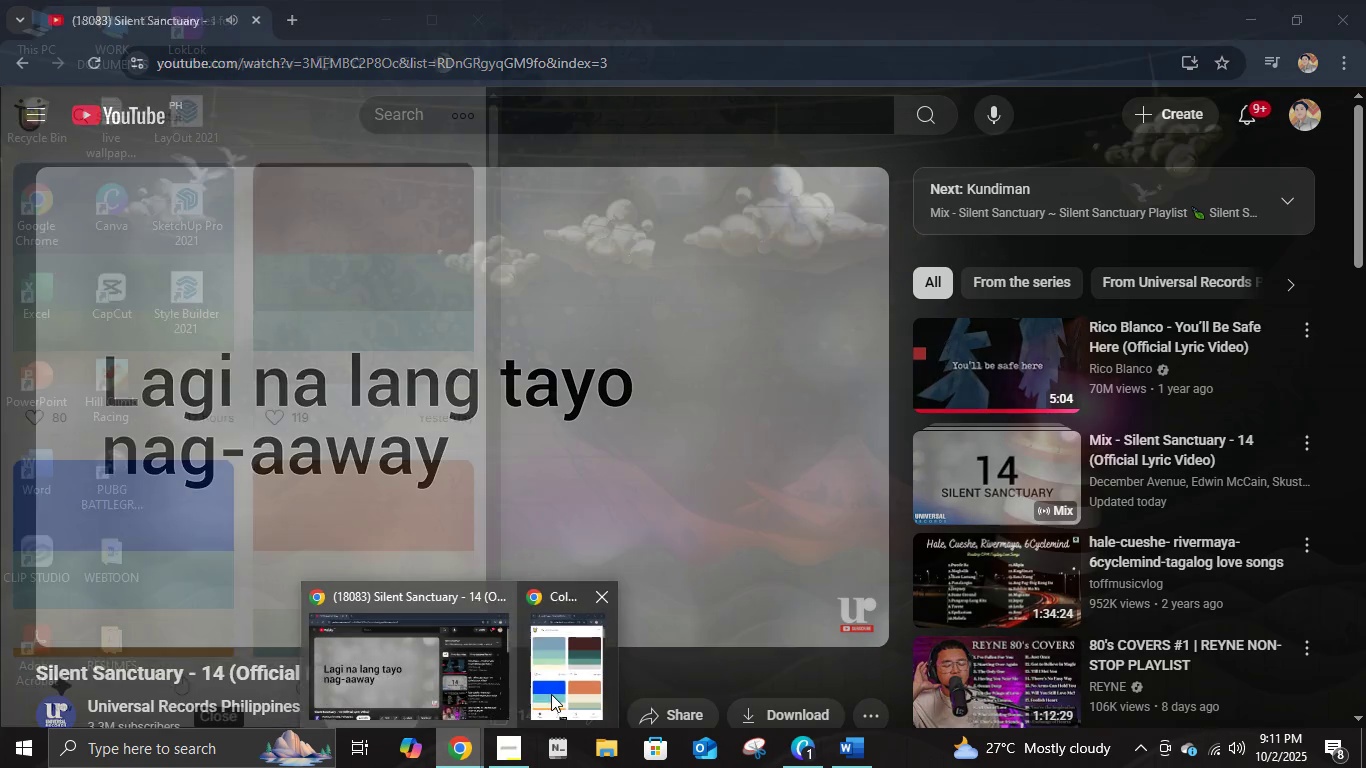 
left_click([551, 694])
 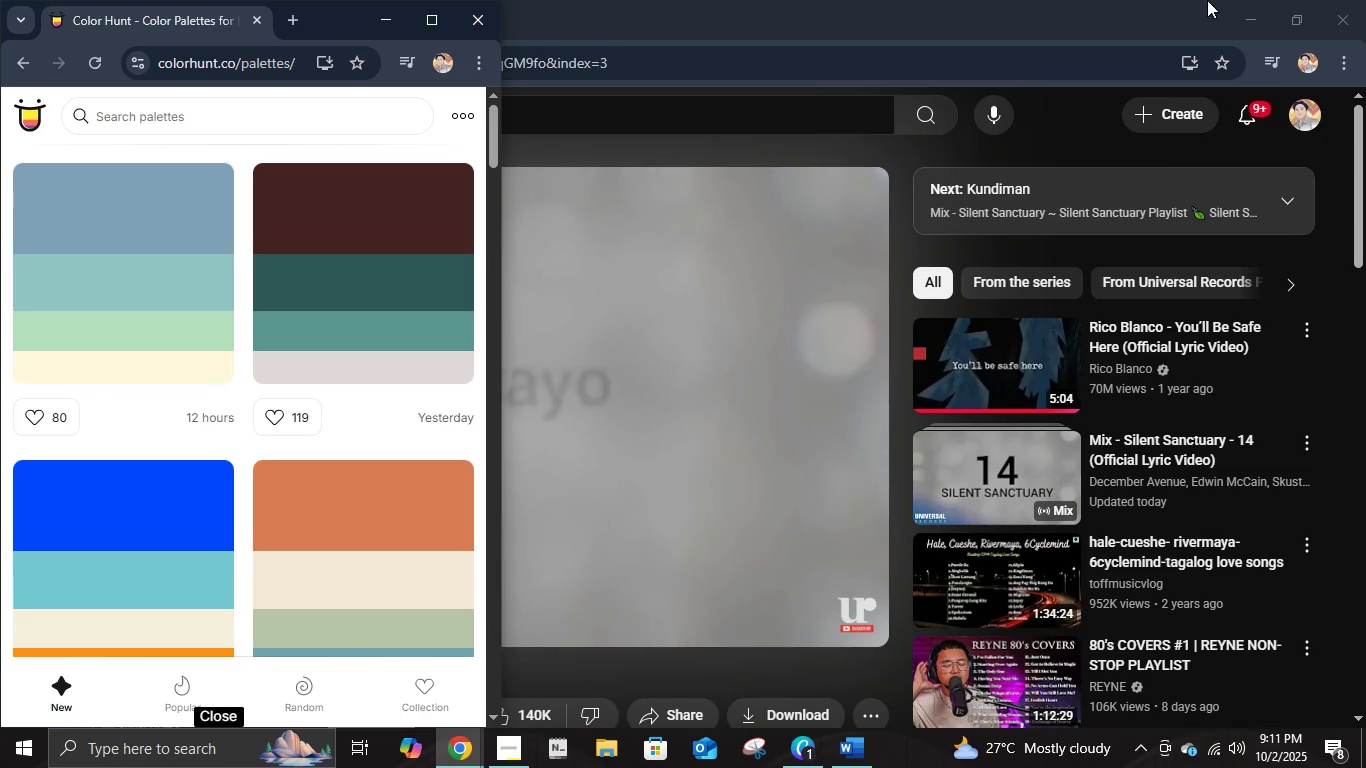 
left_click([1252, 0])
 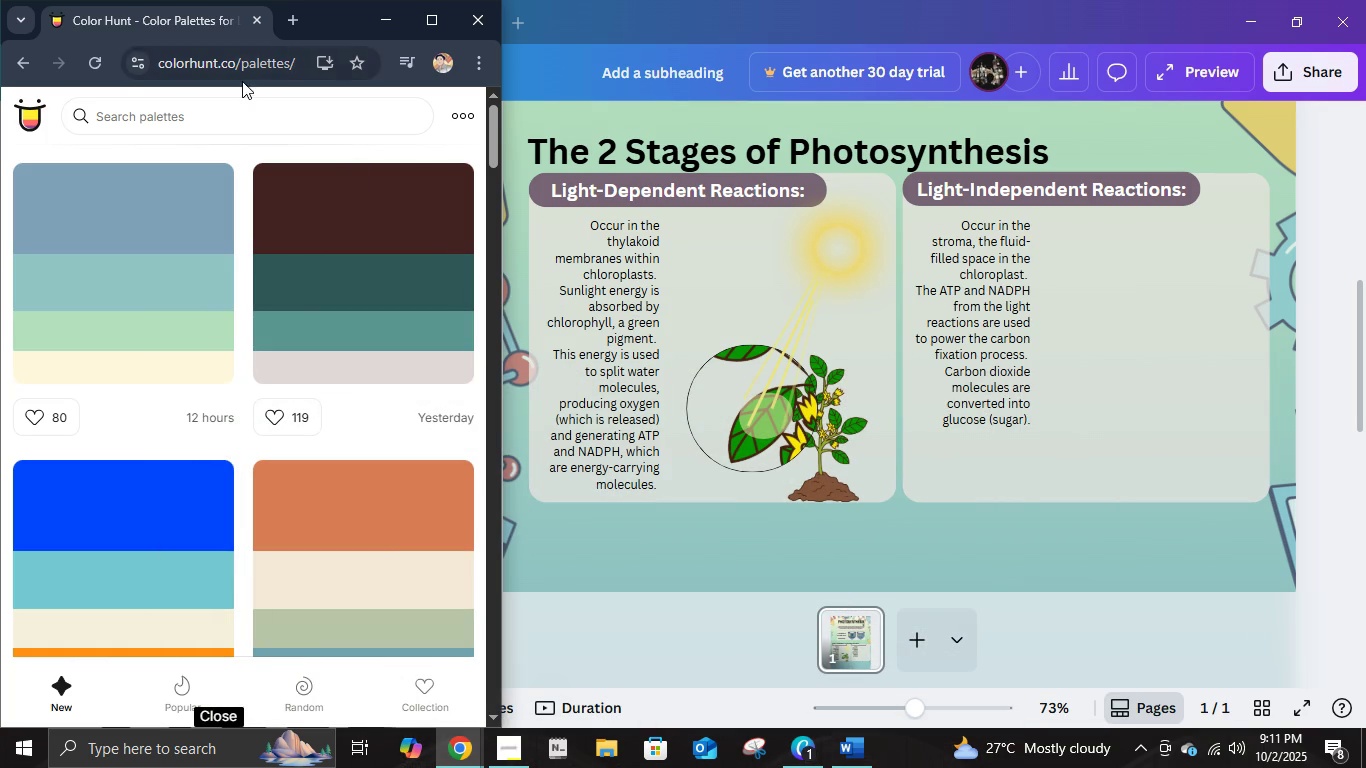 
left_click([300, 20])
 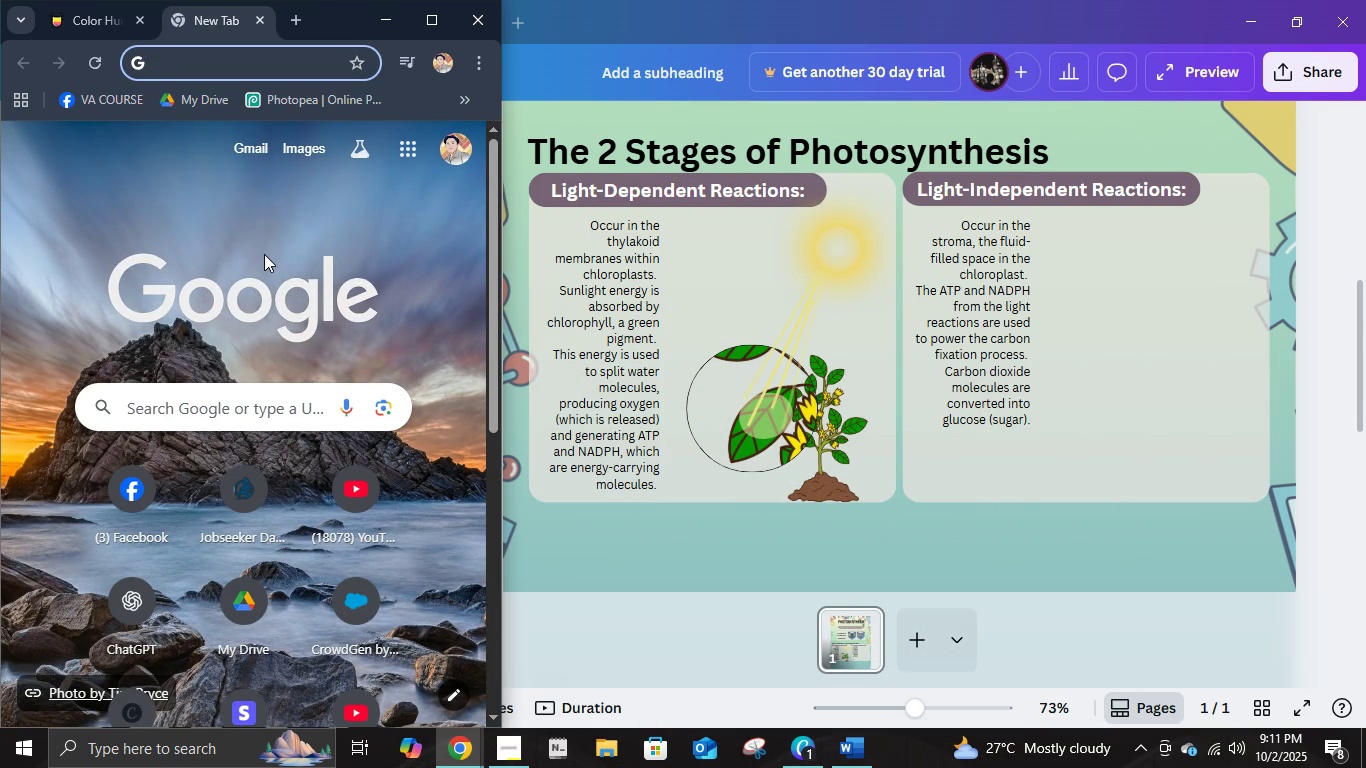 
type(light independent rea)
 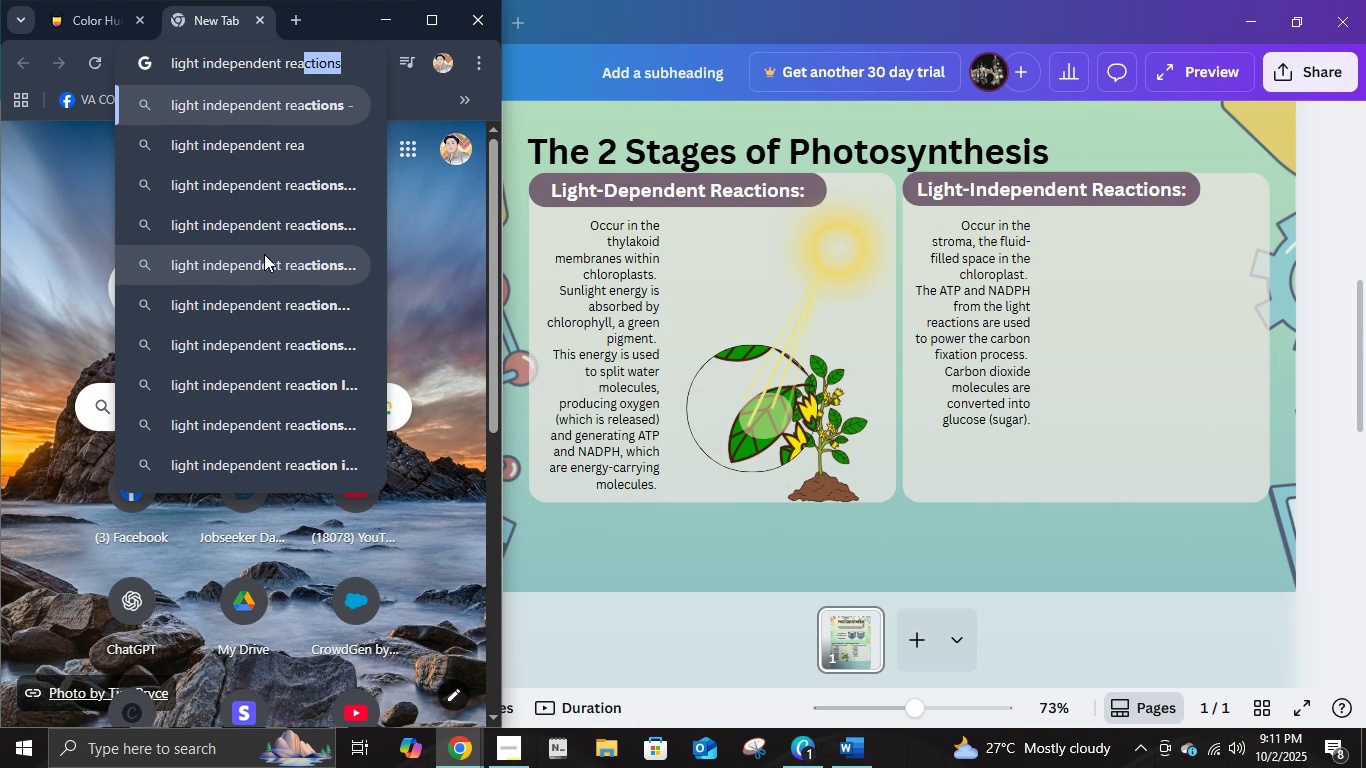 
key(ArrowRight)
 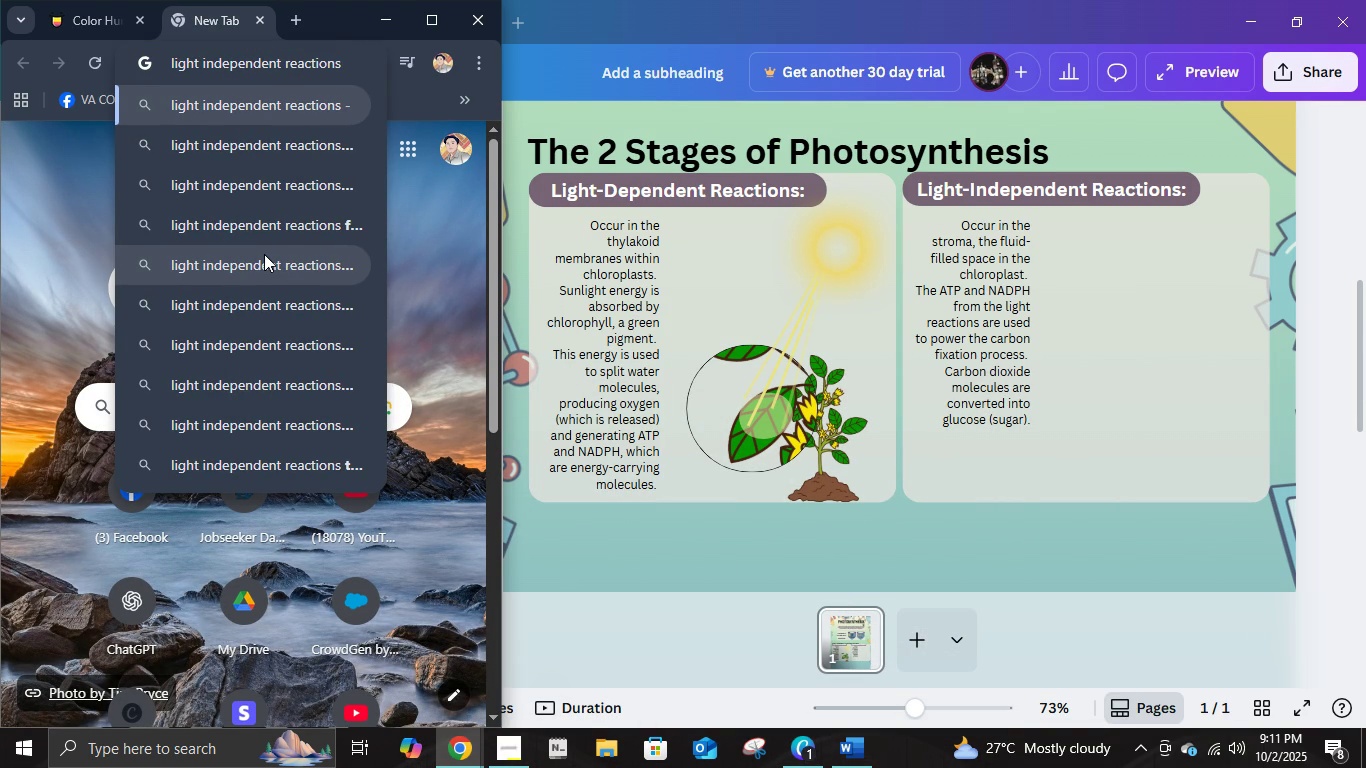 
type( s)
key(Backspace)
type(of photosyneth)
key(Backspace)
key(Backspace)
key(Backspace)
type(th)
 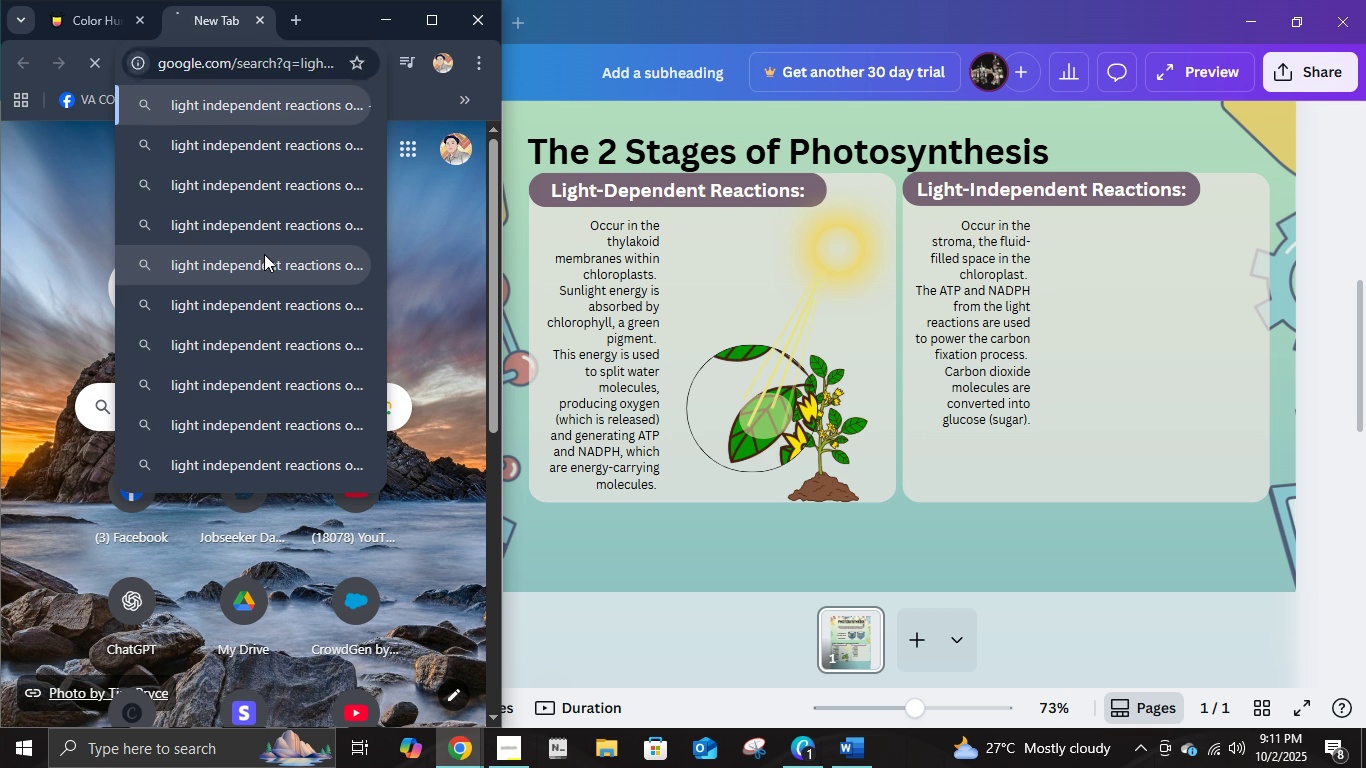 
key(Enter)
 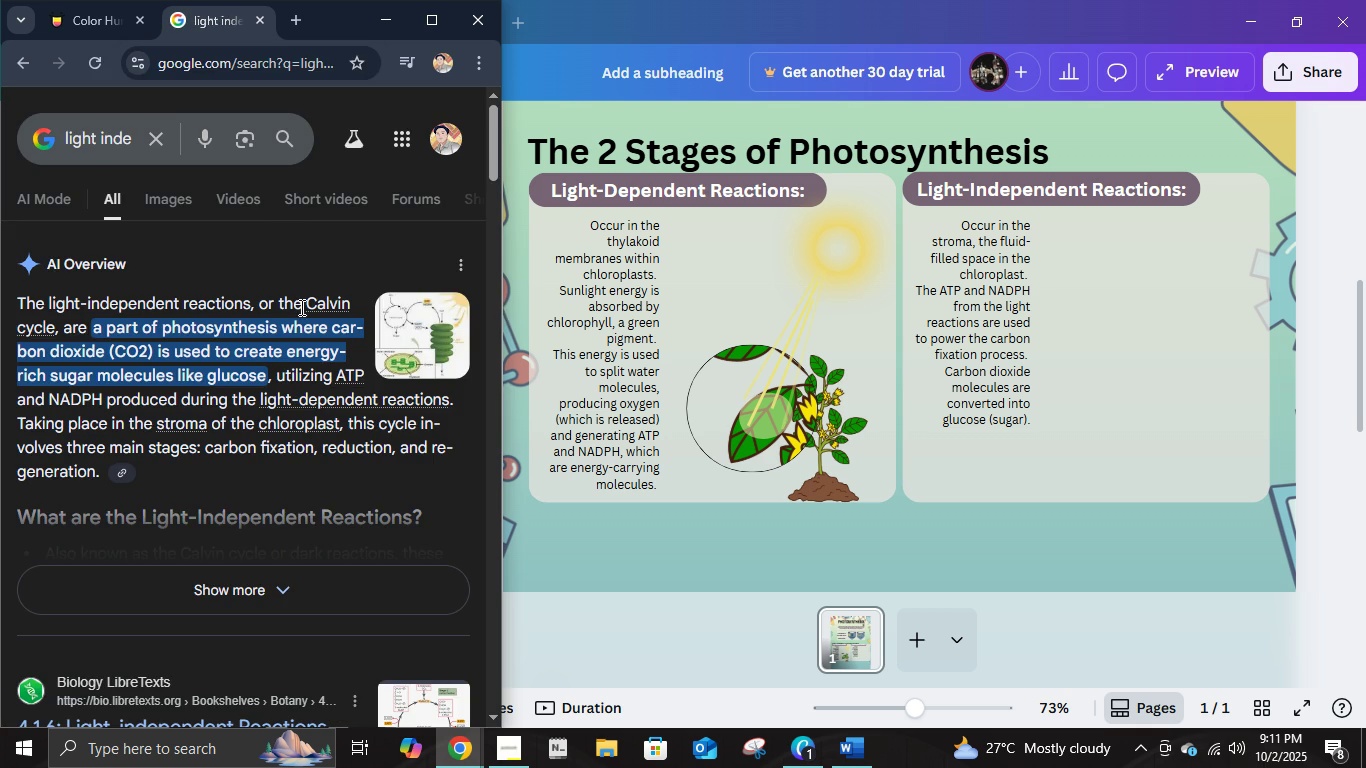 
left_click([419, 347])
 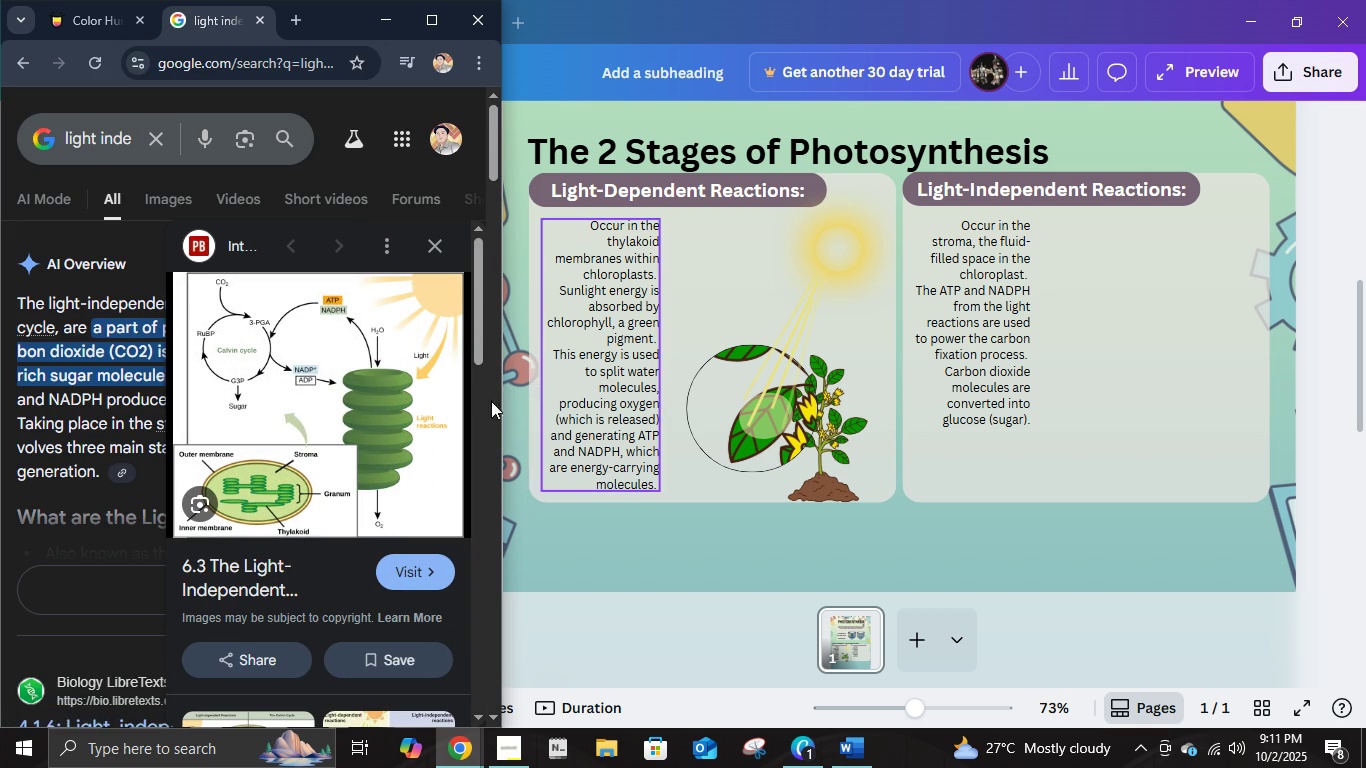 
scroll: coordinate [395, 447], scroll_direction: down, amount: 9.0
 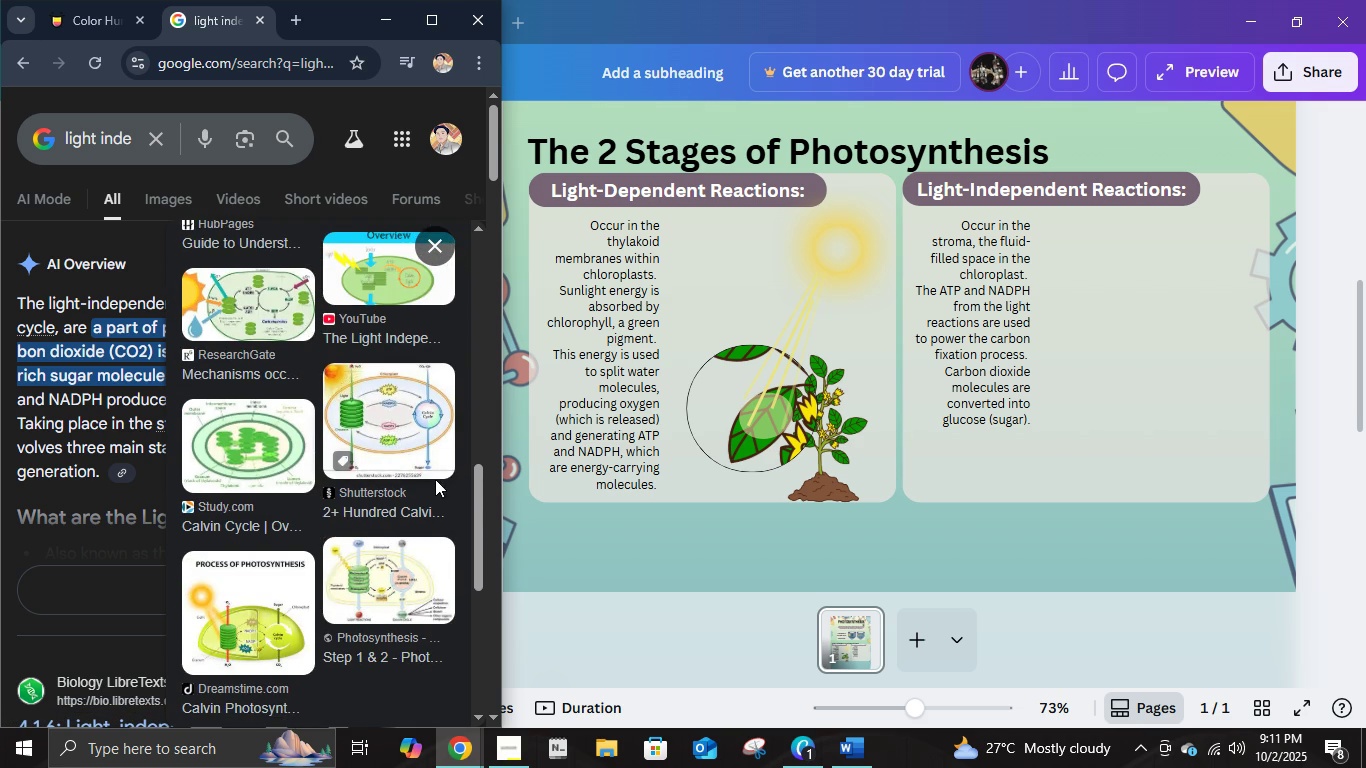 
scroll: coordinate [398, 446], scroll_direction: up, amount: 11.0
 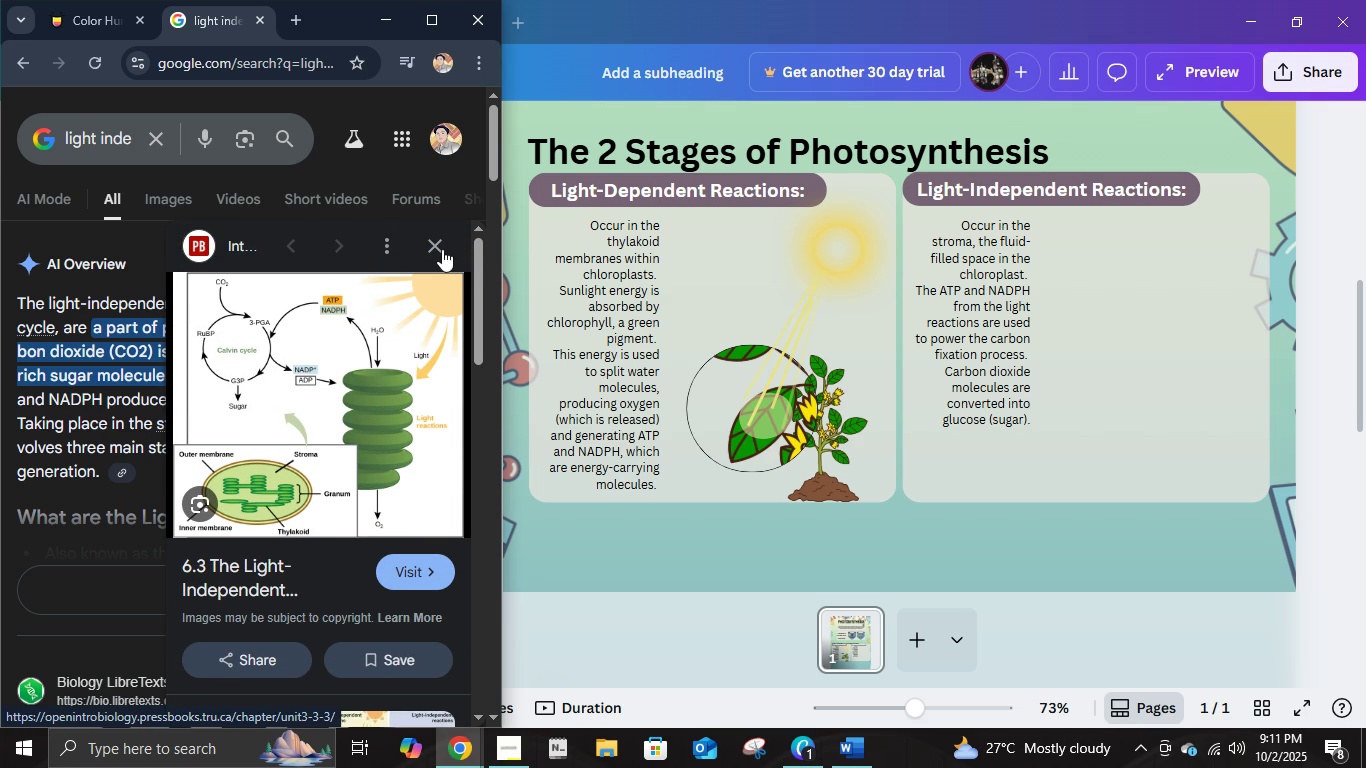 
left_click([442, 249])
 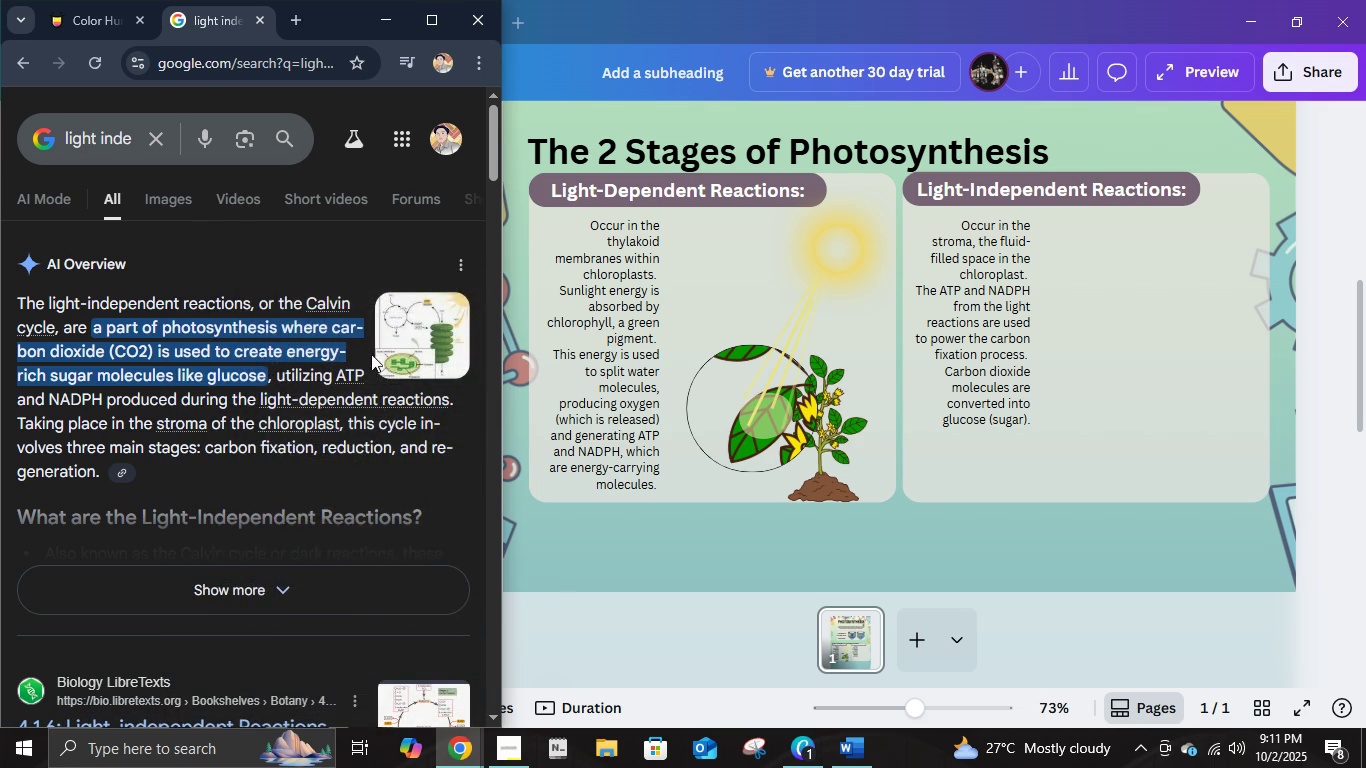 
scroll: coordinate [367, 368], scroll_direction: down, amount: 5.0
 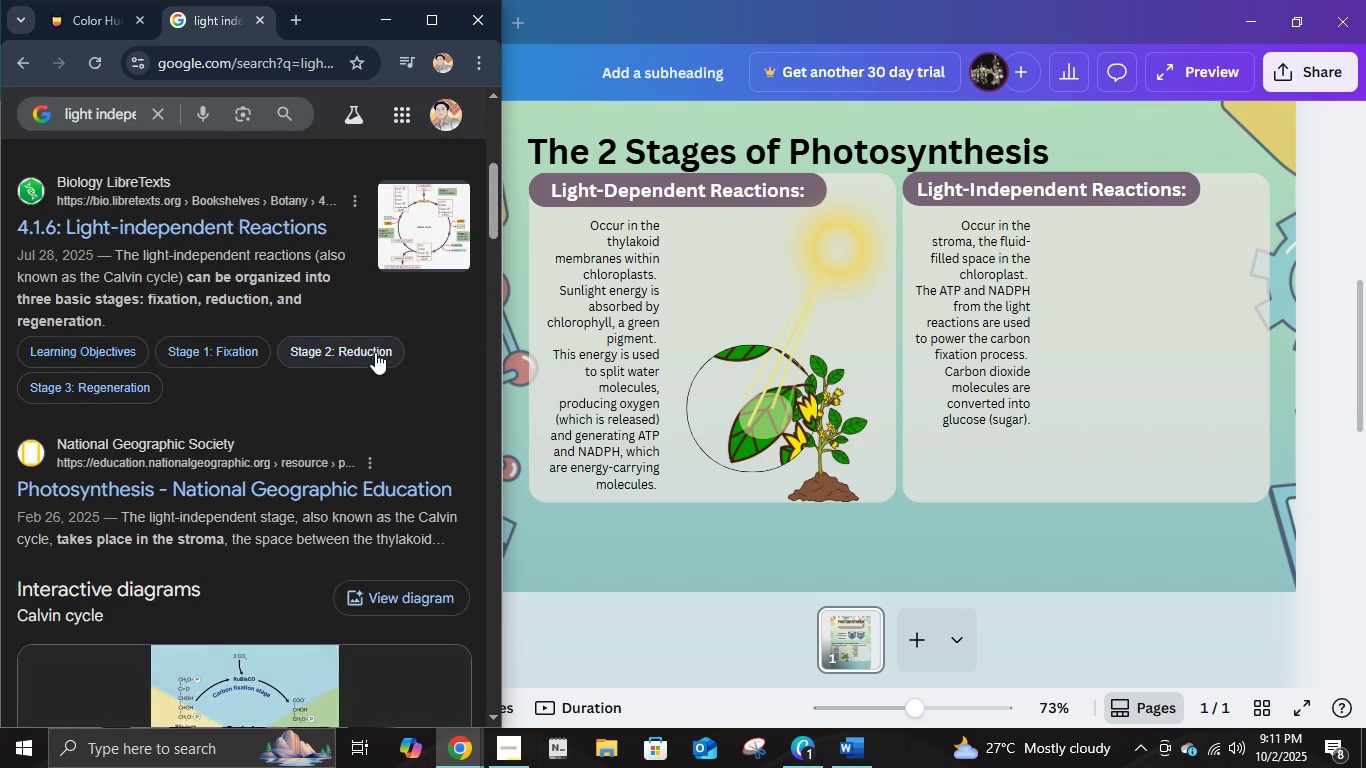 
scroll: coordinate [375, 352], scroll_direction: up, amount: 4.0
 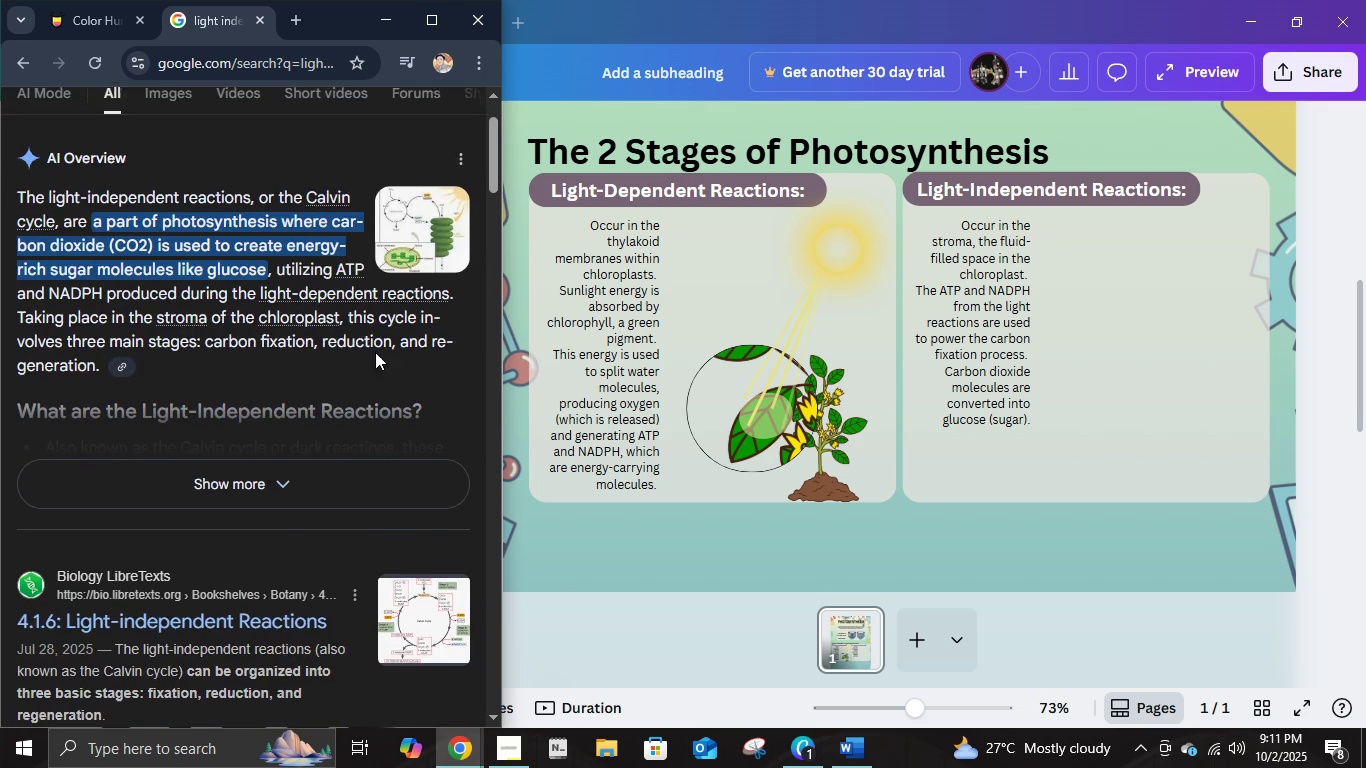 
scroll: coordinate [375, 352], scroll_direction: down, amount: 9.0
 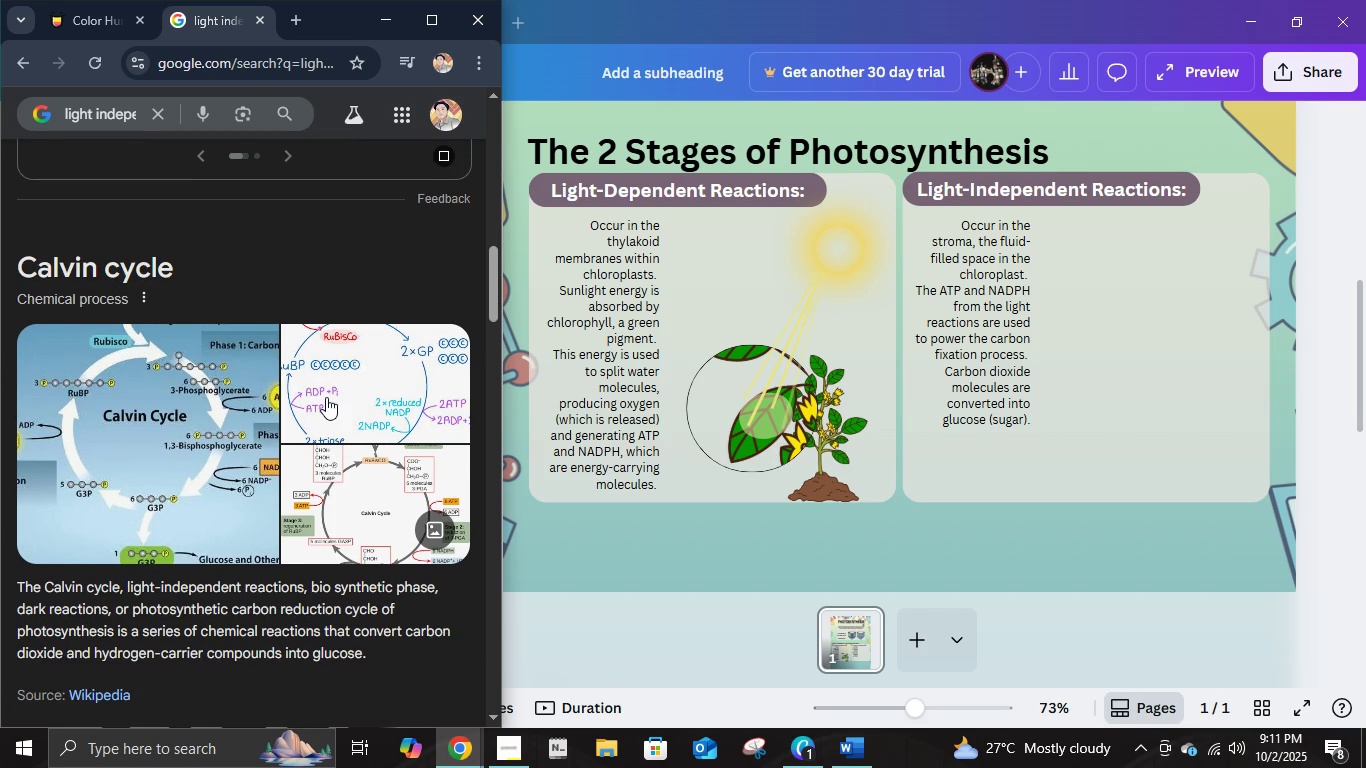 
scroll: coordinate [363, 371], scroll_direction: up, amount: 17.0
 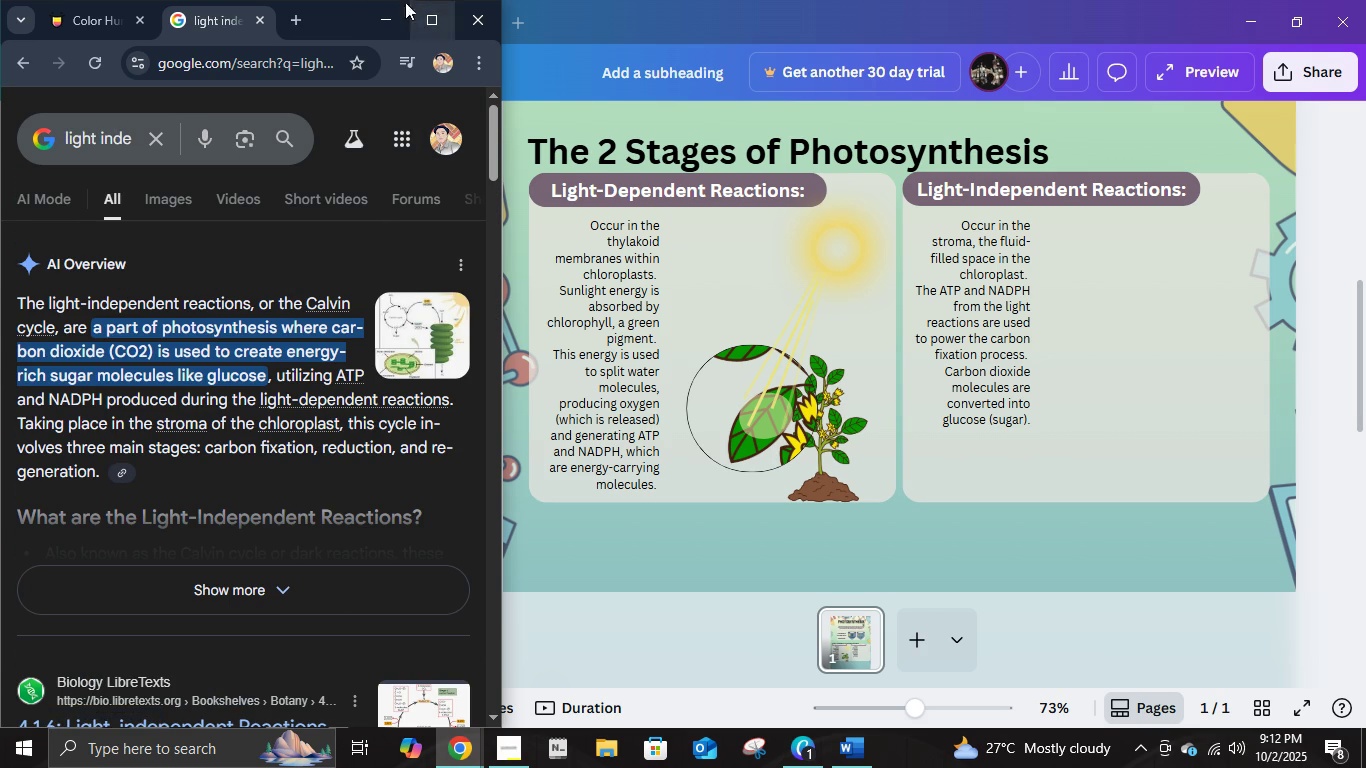 
left_click([372, 5])
 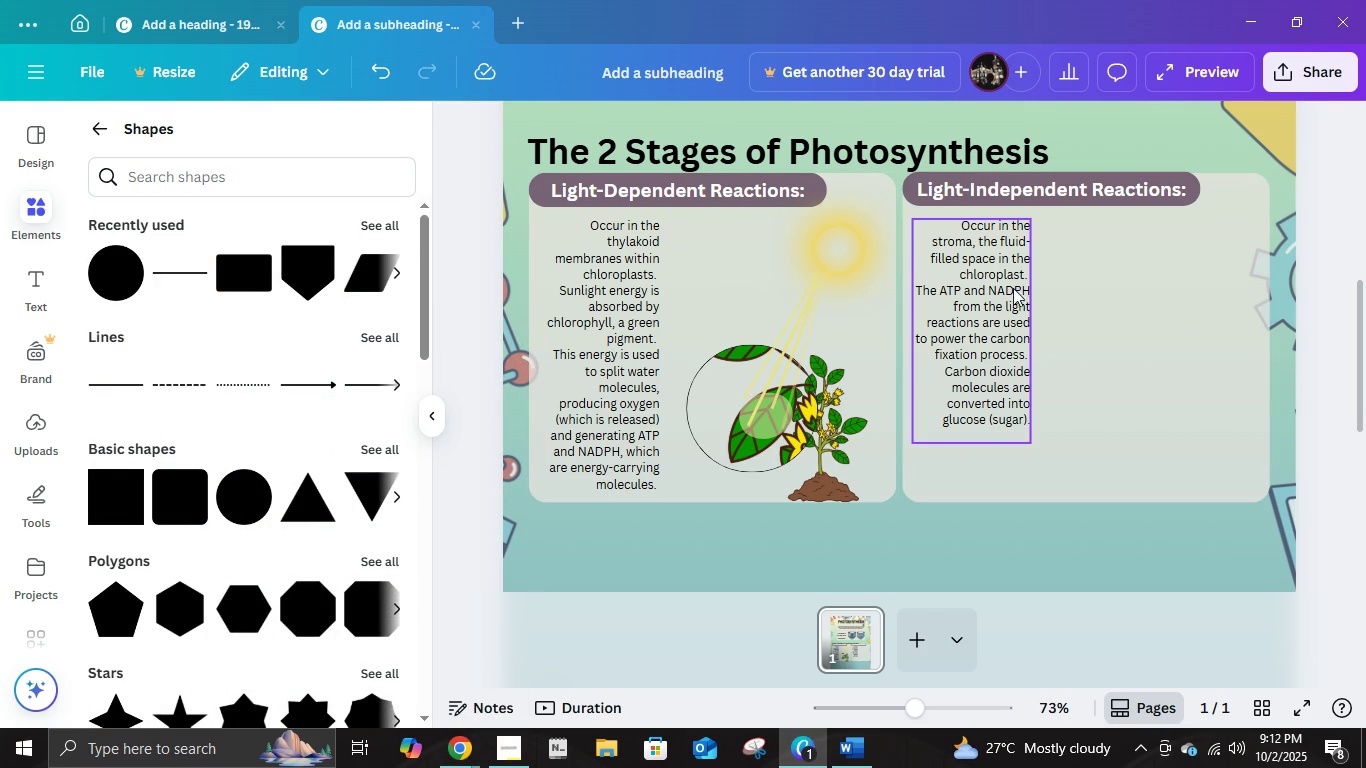 
left_click([934, 170])
 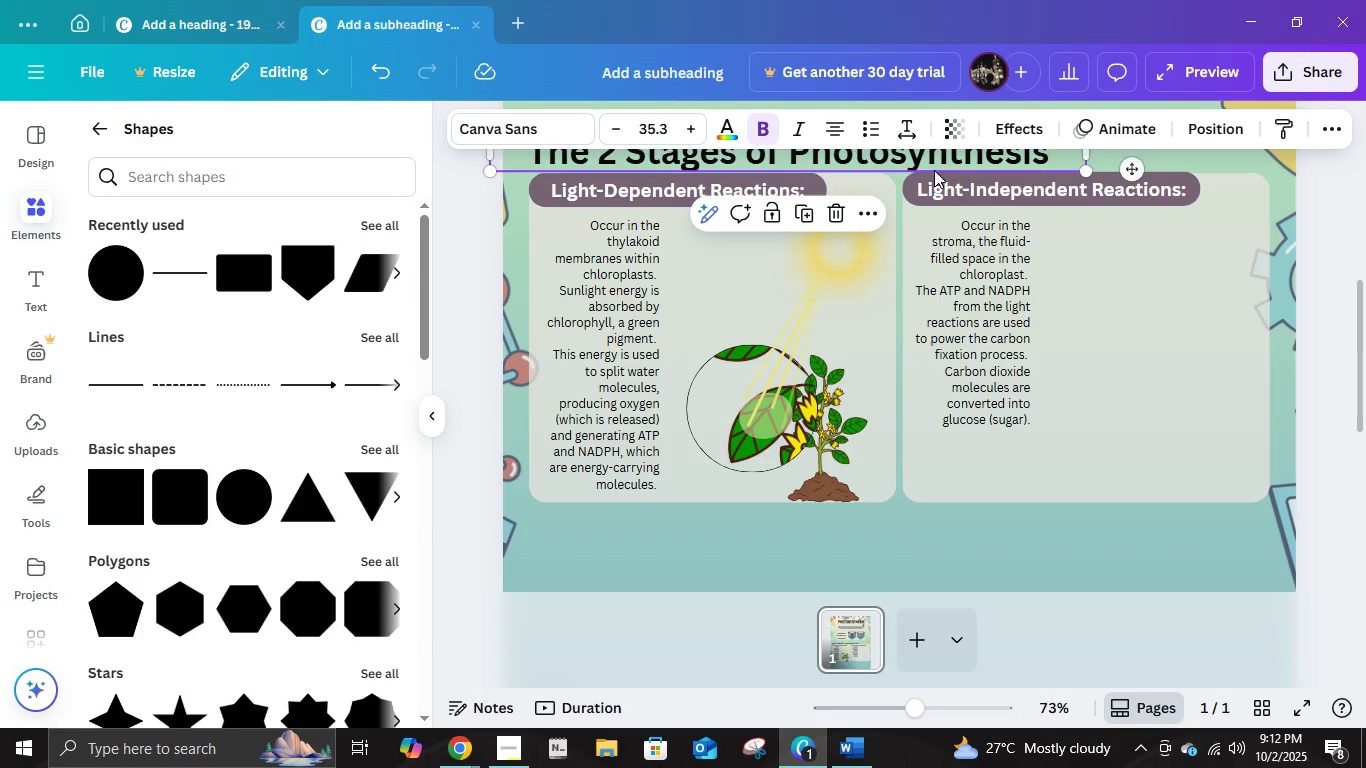 
key(Control+ControlLeft)
 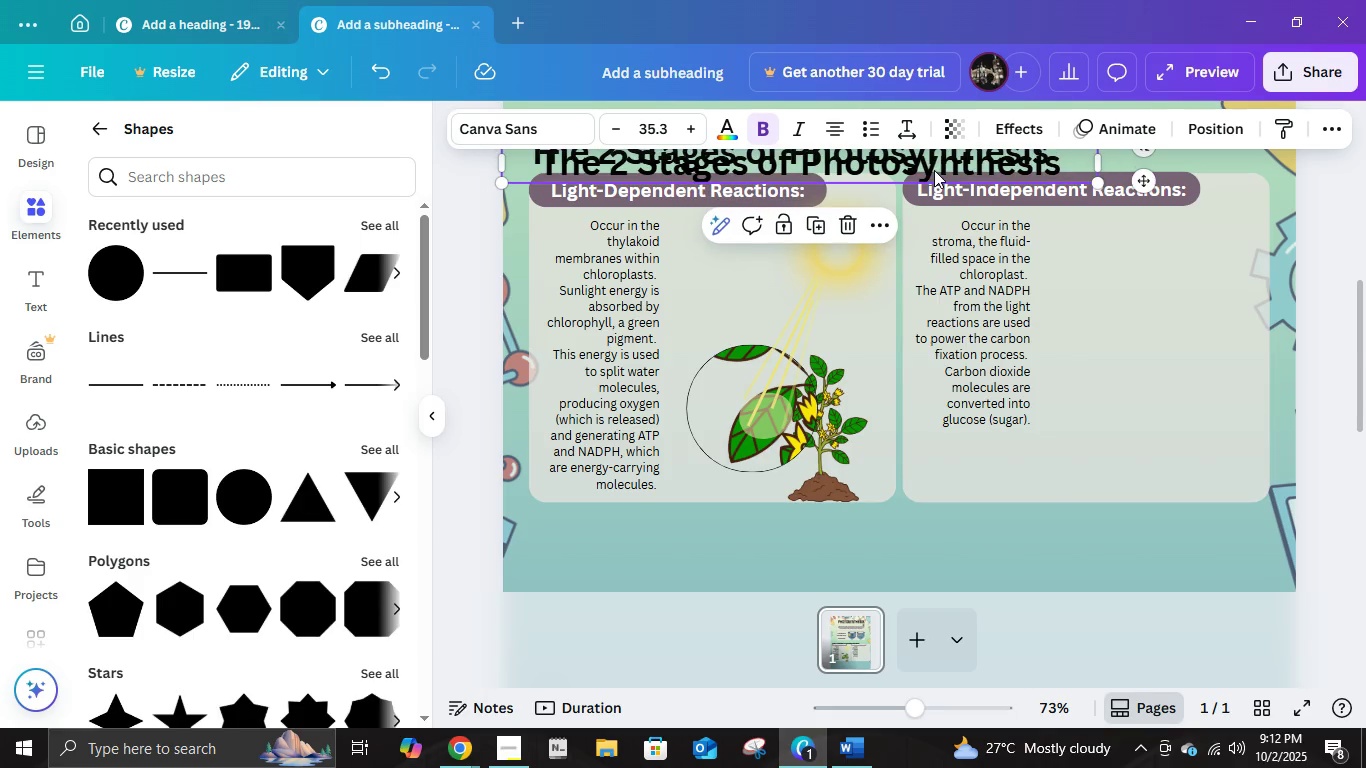 
key(Control+D)